 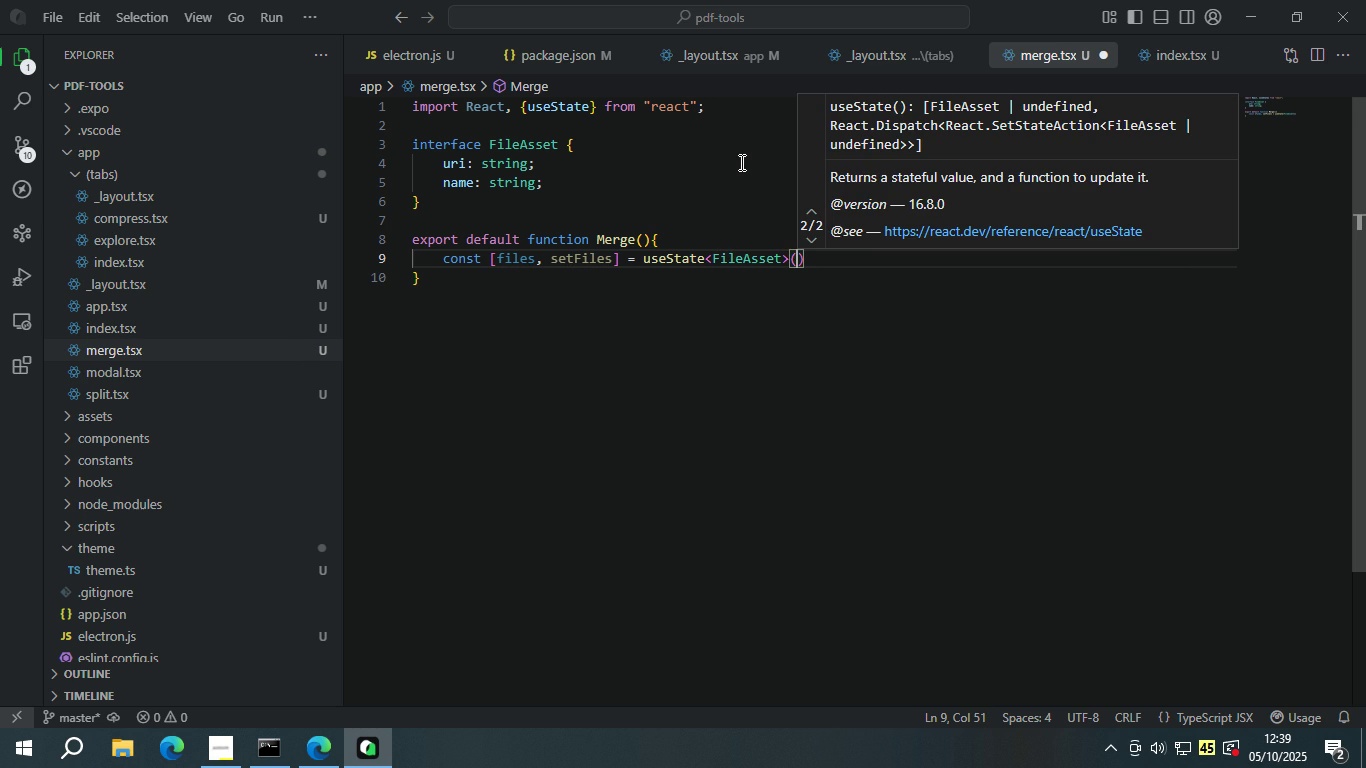 
key(BracketLeft)
 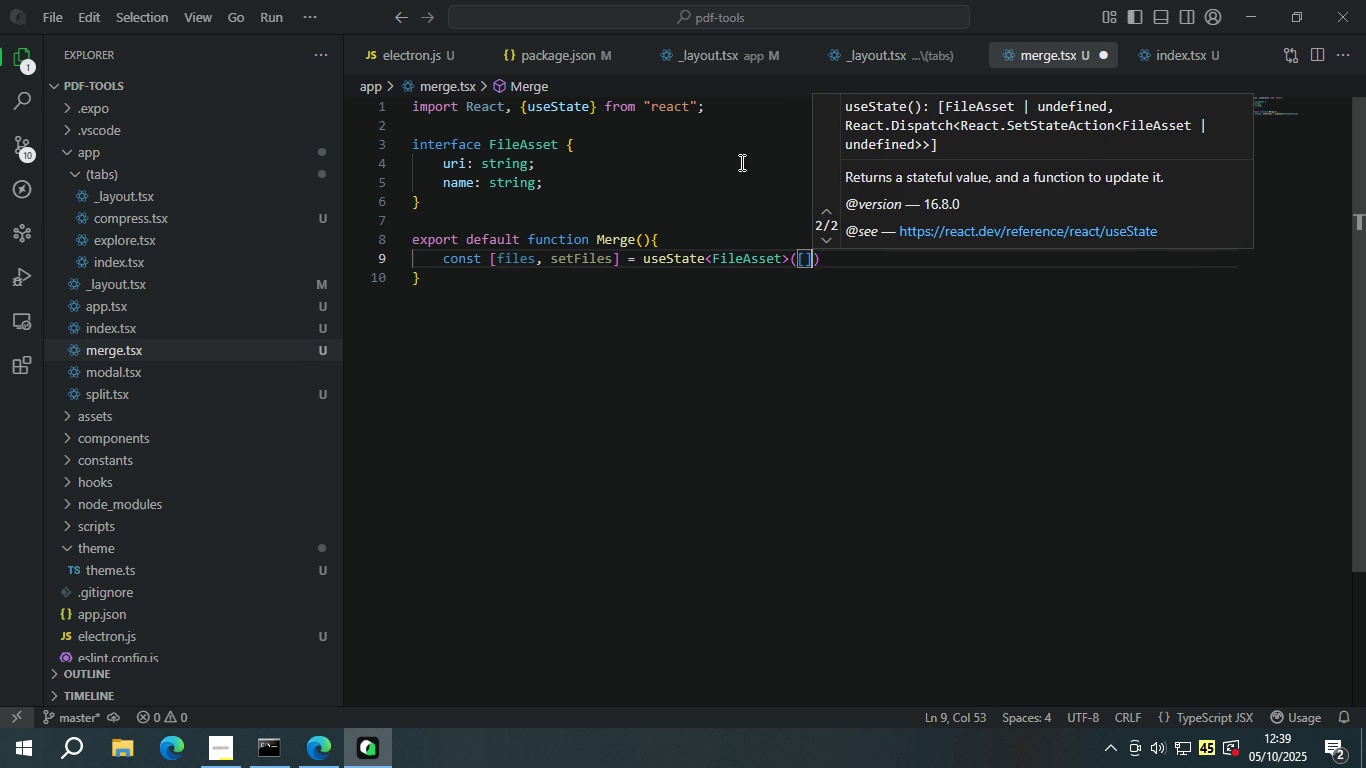 
key(BracketRight)
 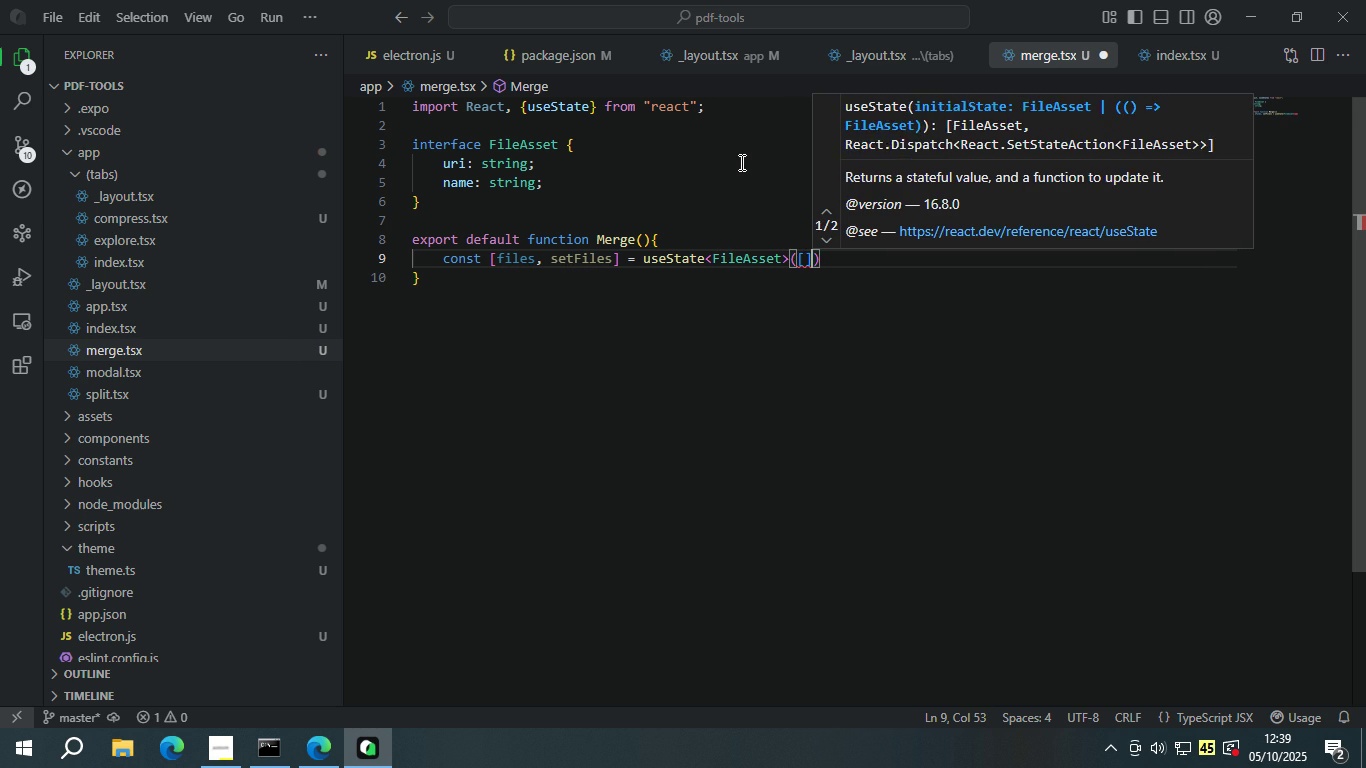 
key(ArrowRight)
 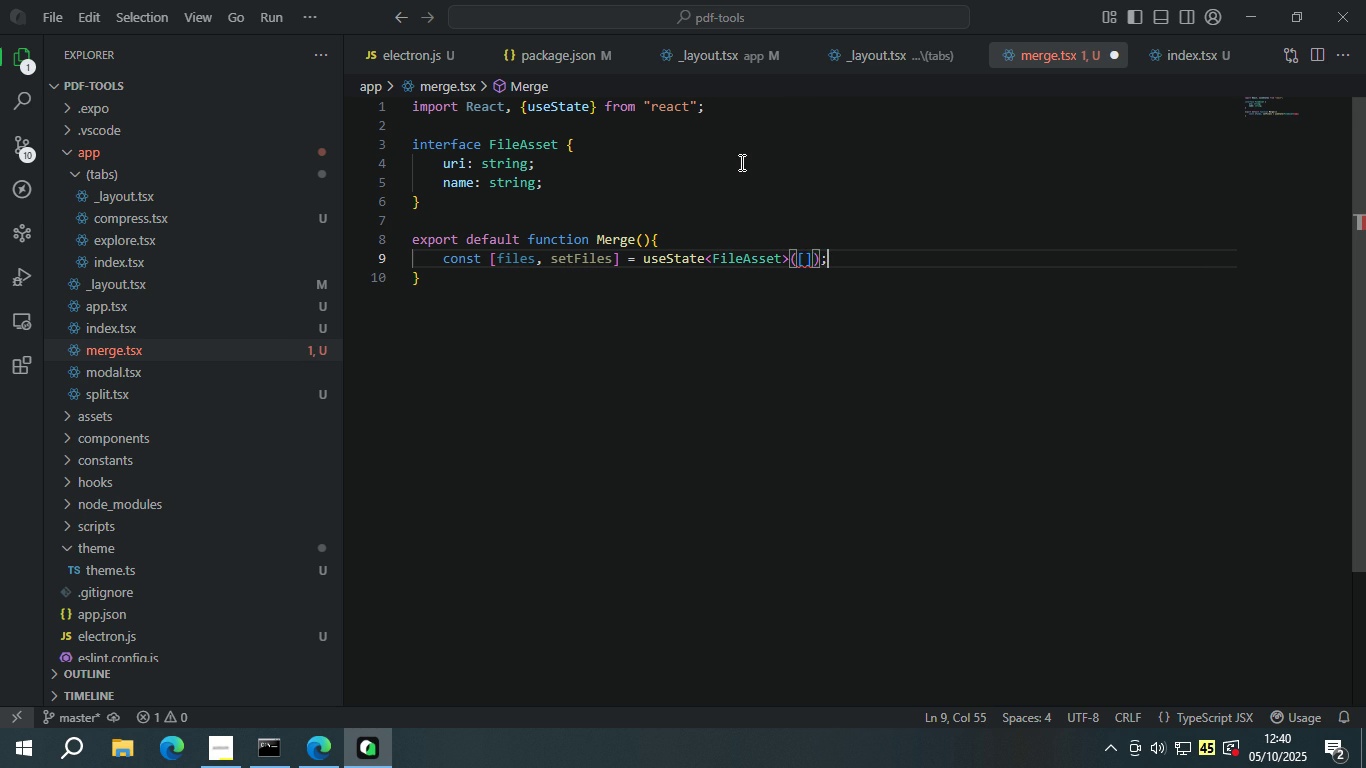 
key(Semicolon)
 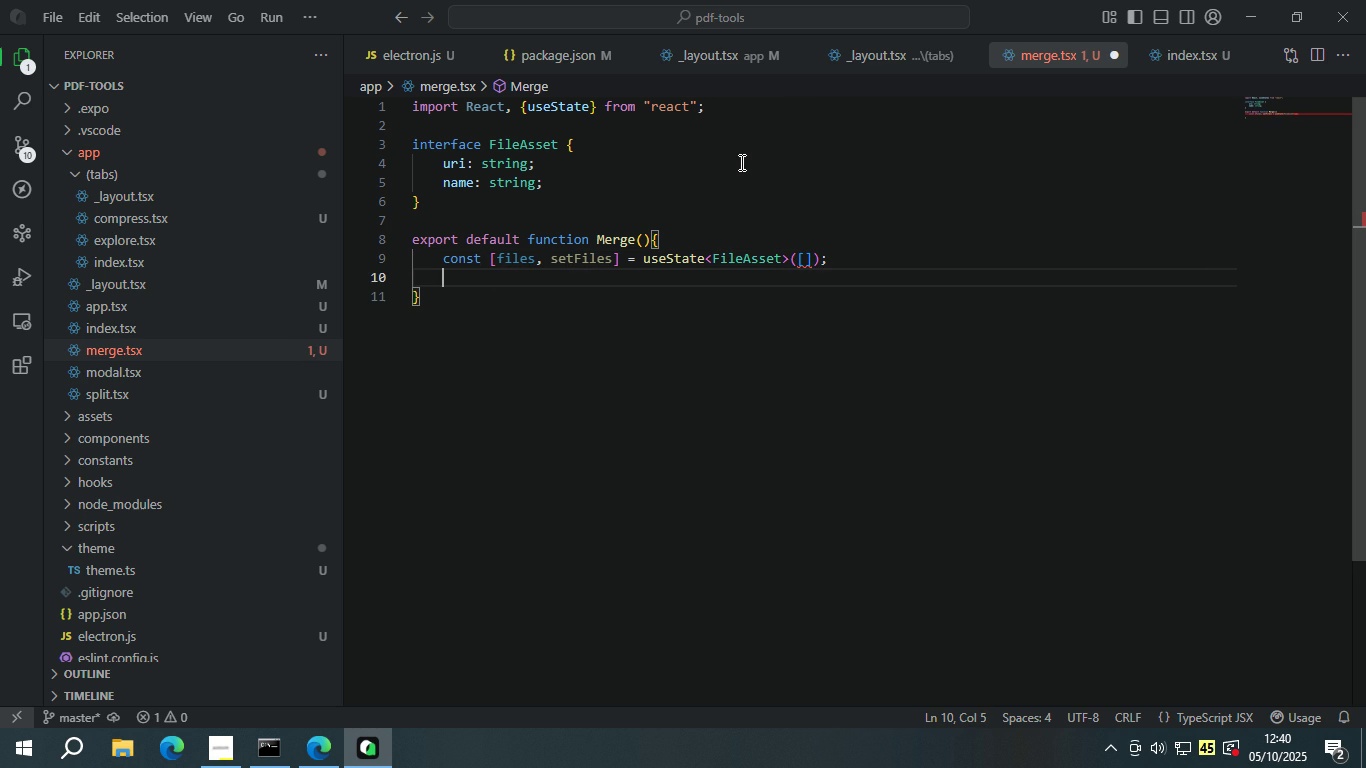 
key(Enter)